 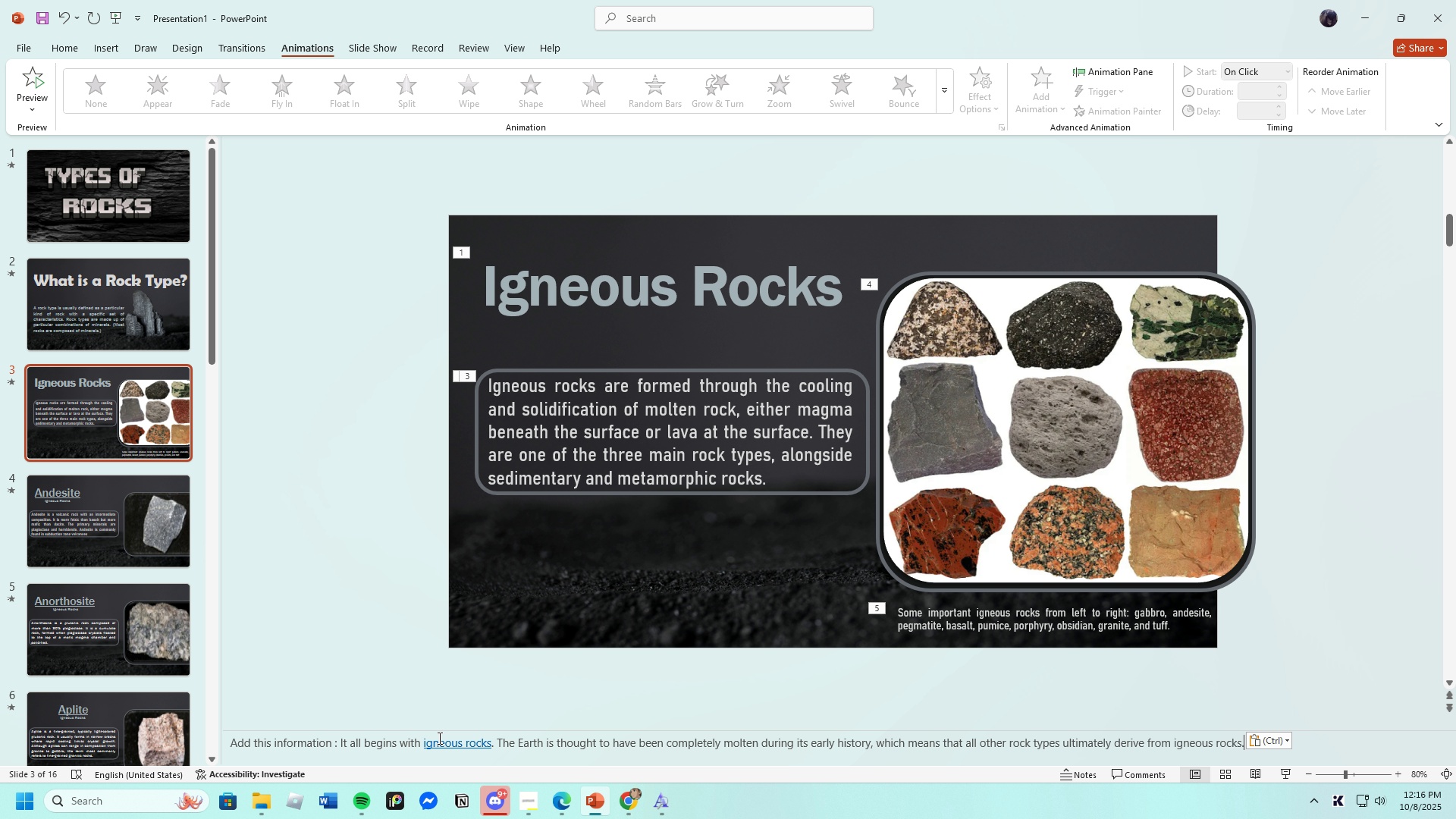 
scroll: coordinate [584, 757], scroll_direction: down, amount: 1.0
 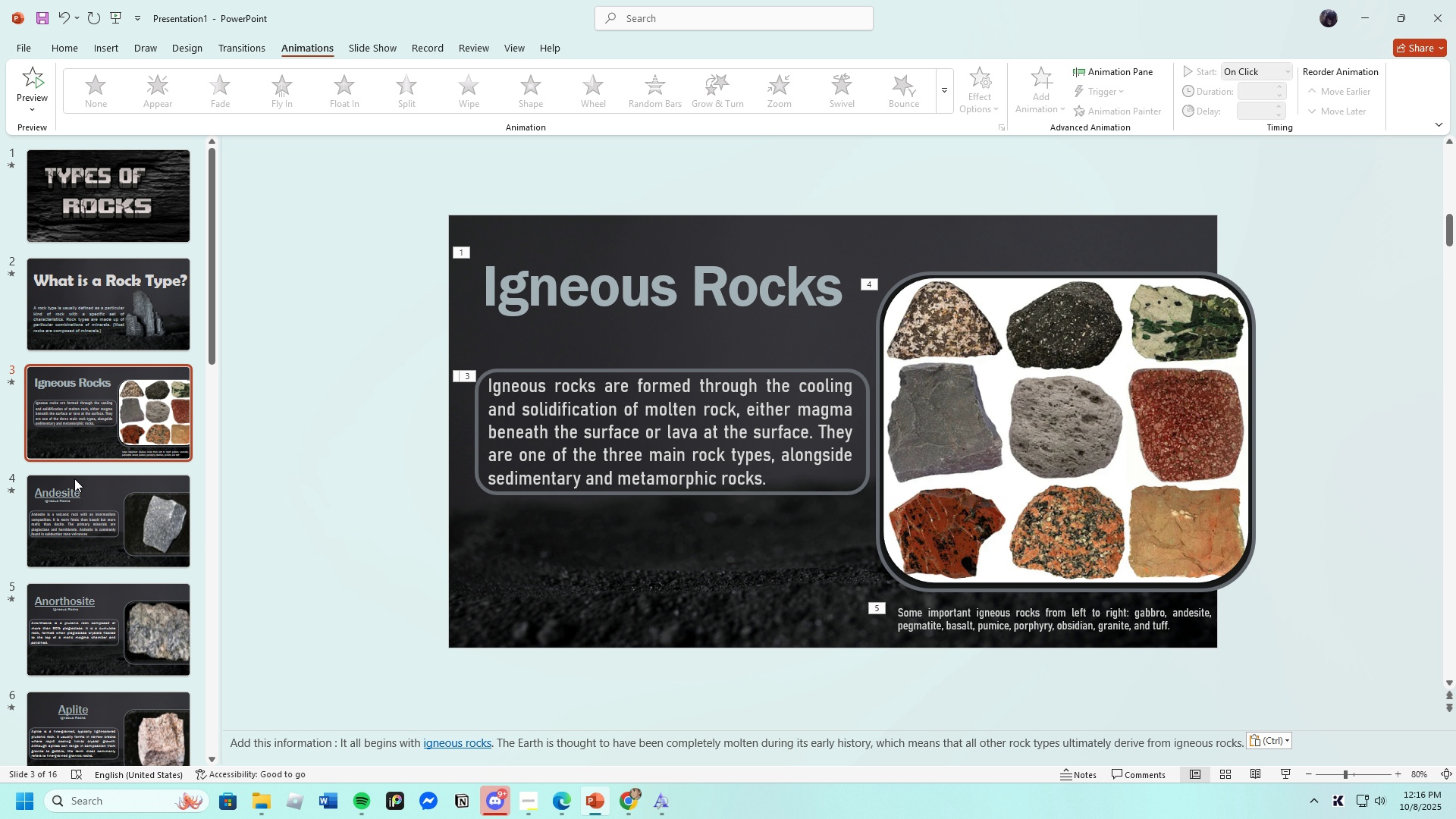 
left_click([85, 504])
 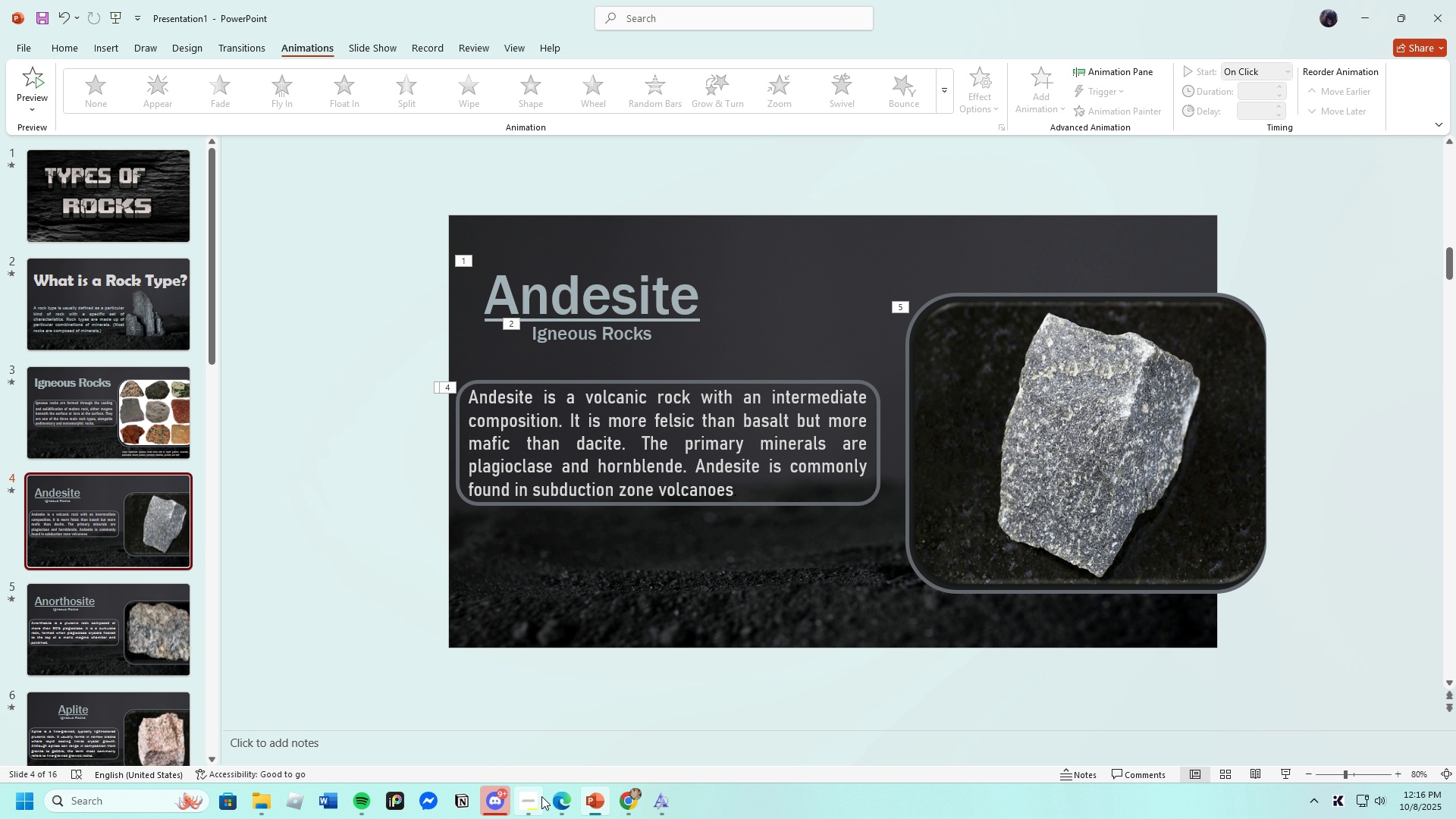 
left_click([556, 799])
 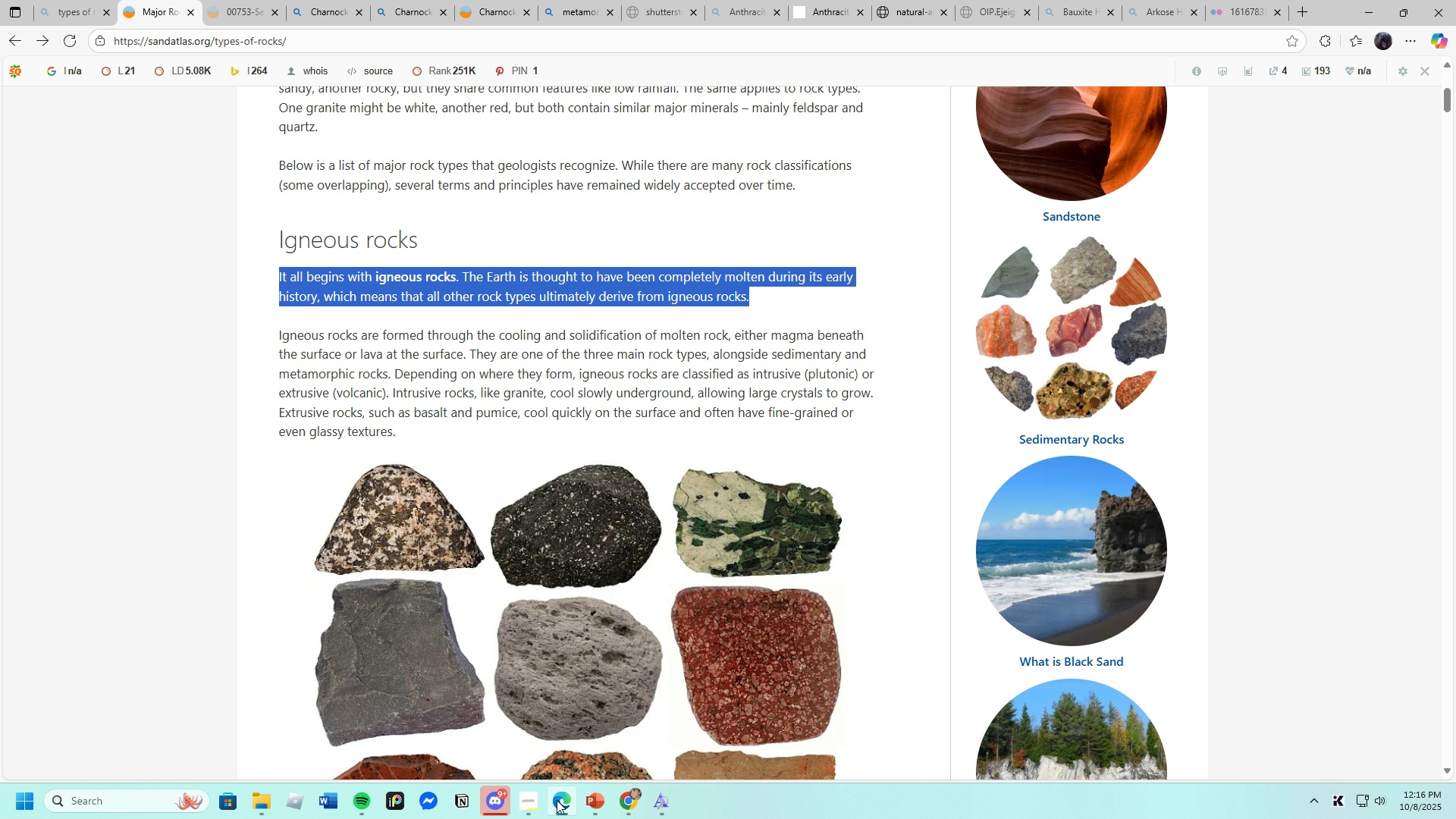 
wait(8.08)
 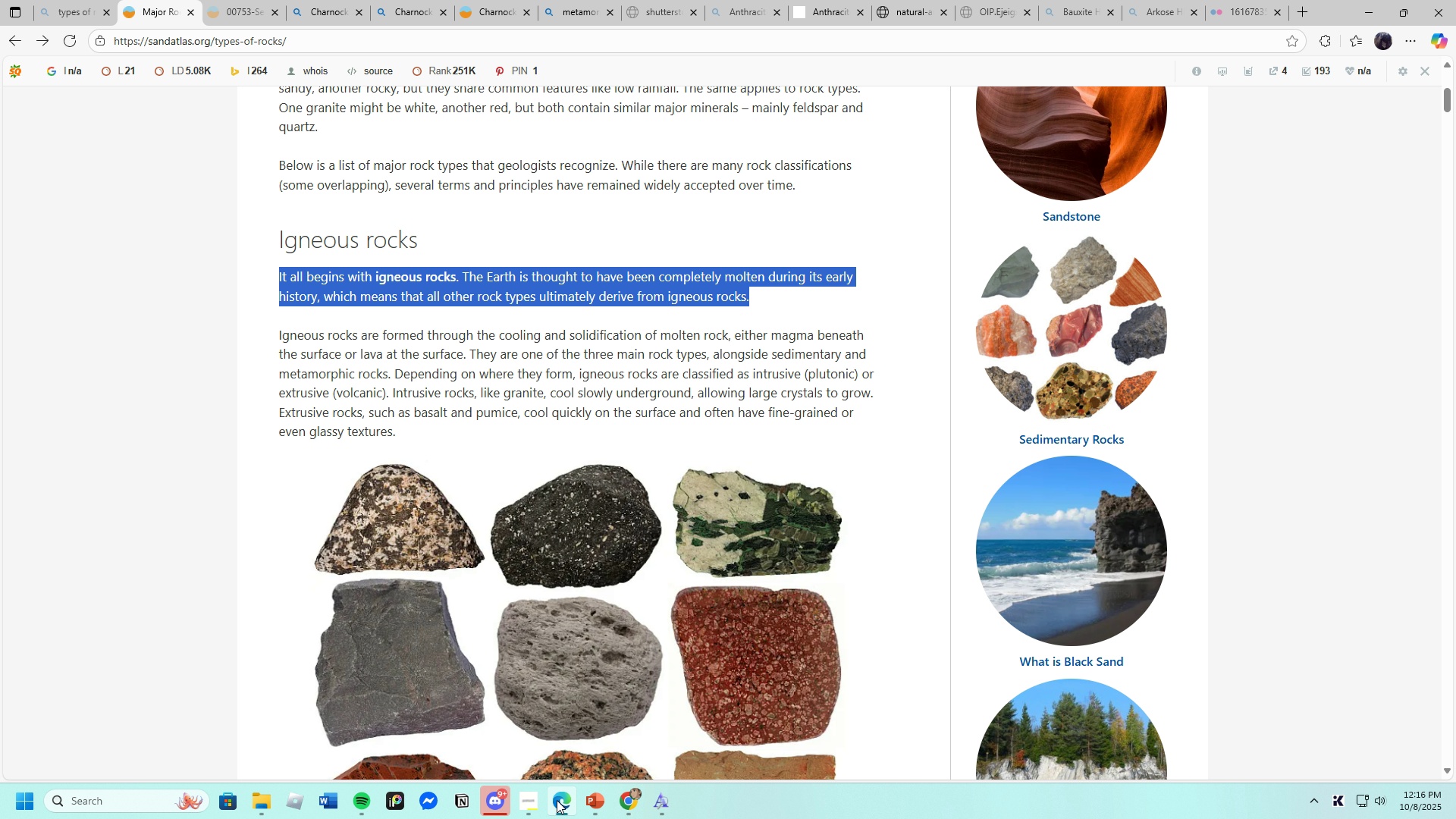 
left_click([557, 800])
 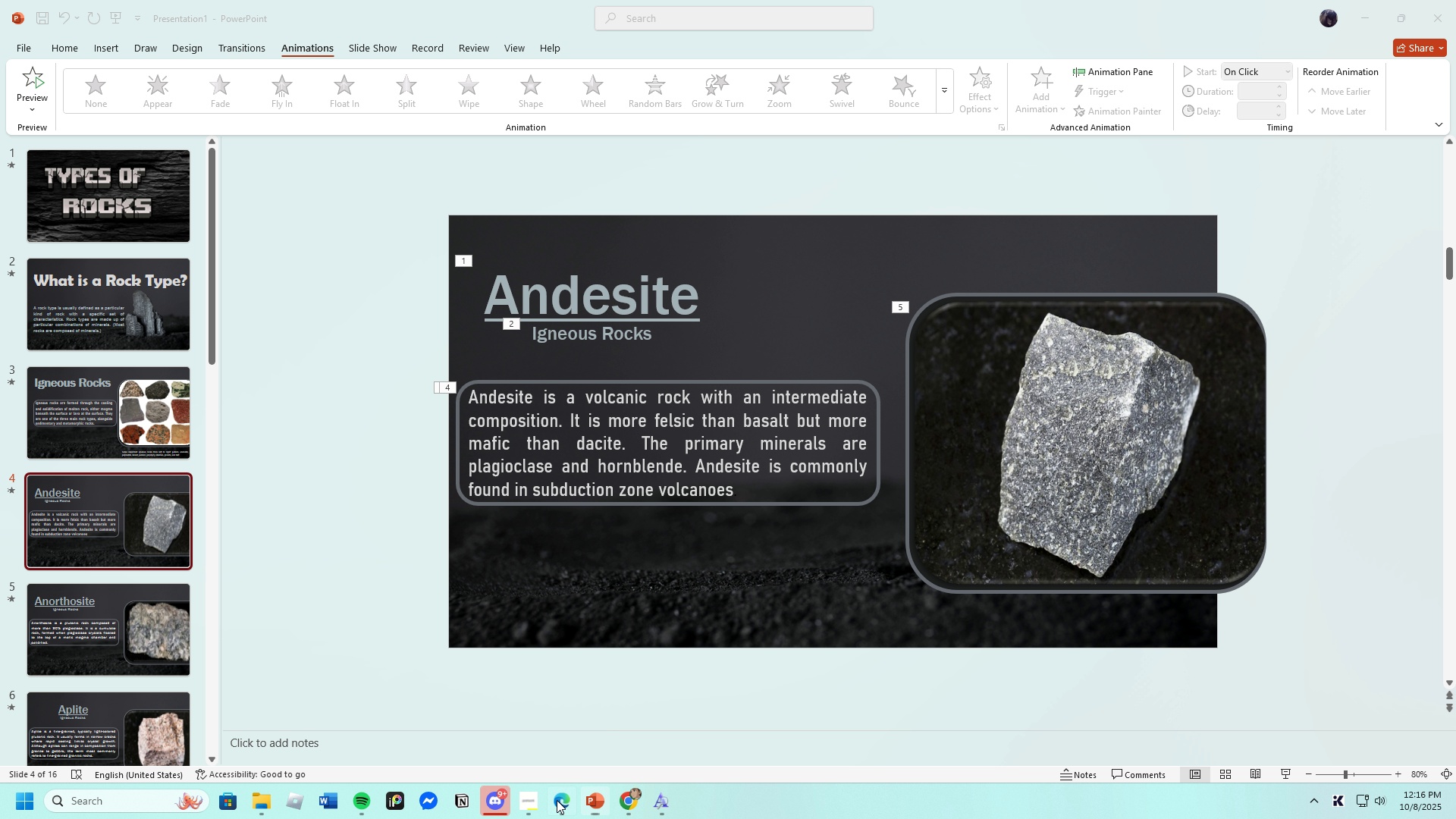 
left_click([557, 800])
 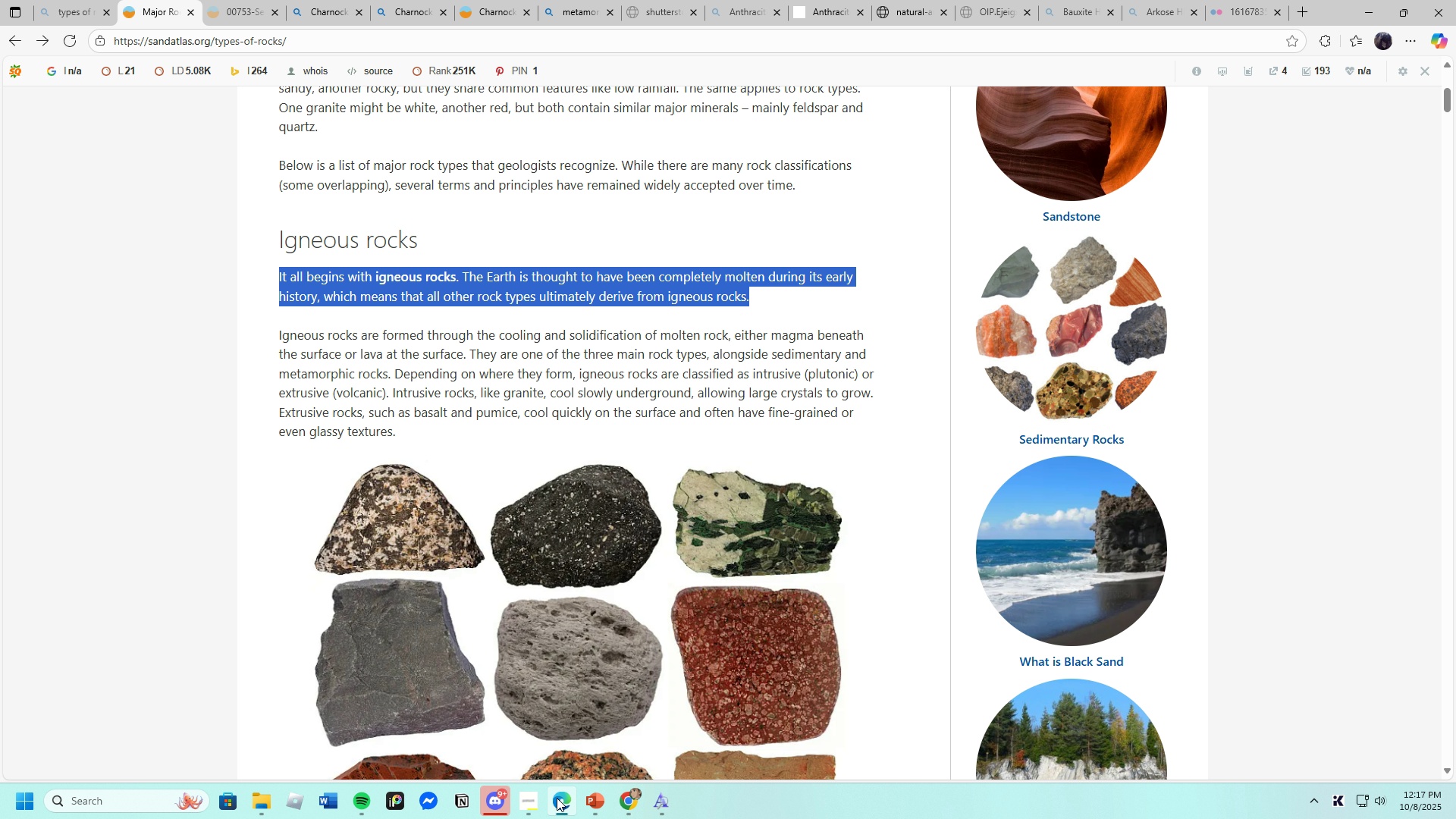 
scroll: coordinate [529, 643], scroll_direction: down, amount: 8.0
 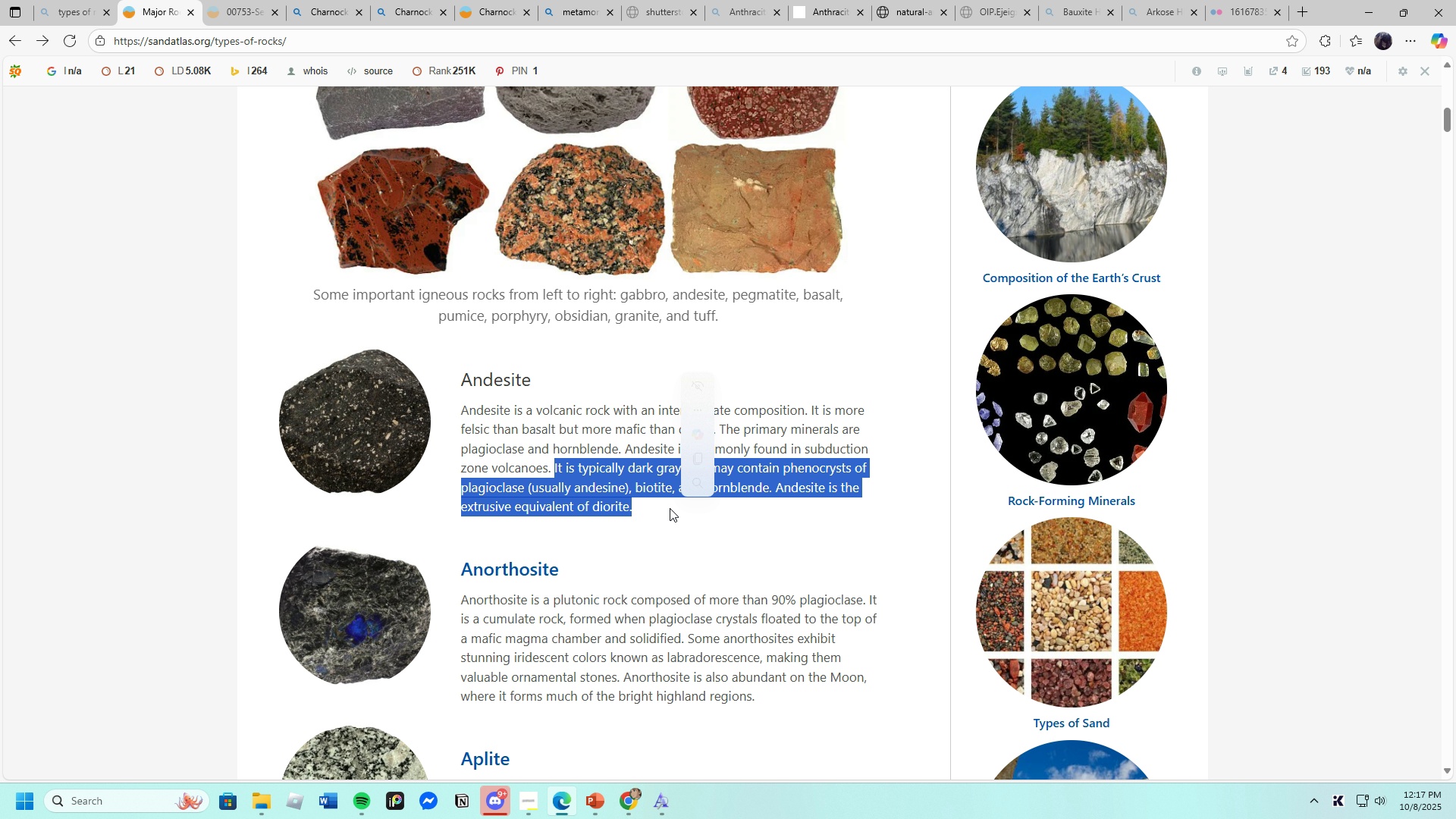 
right_click([616, 488])
 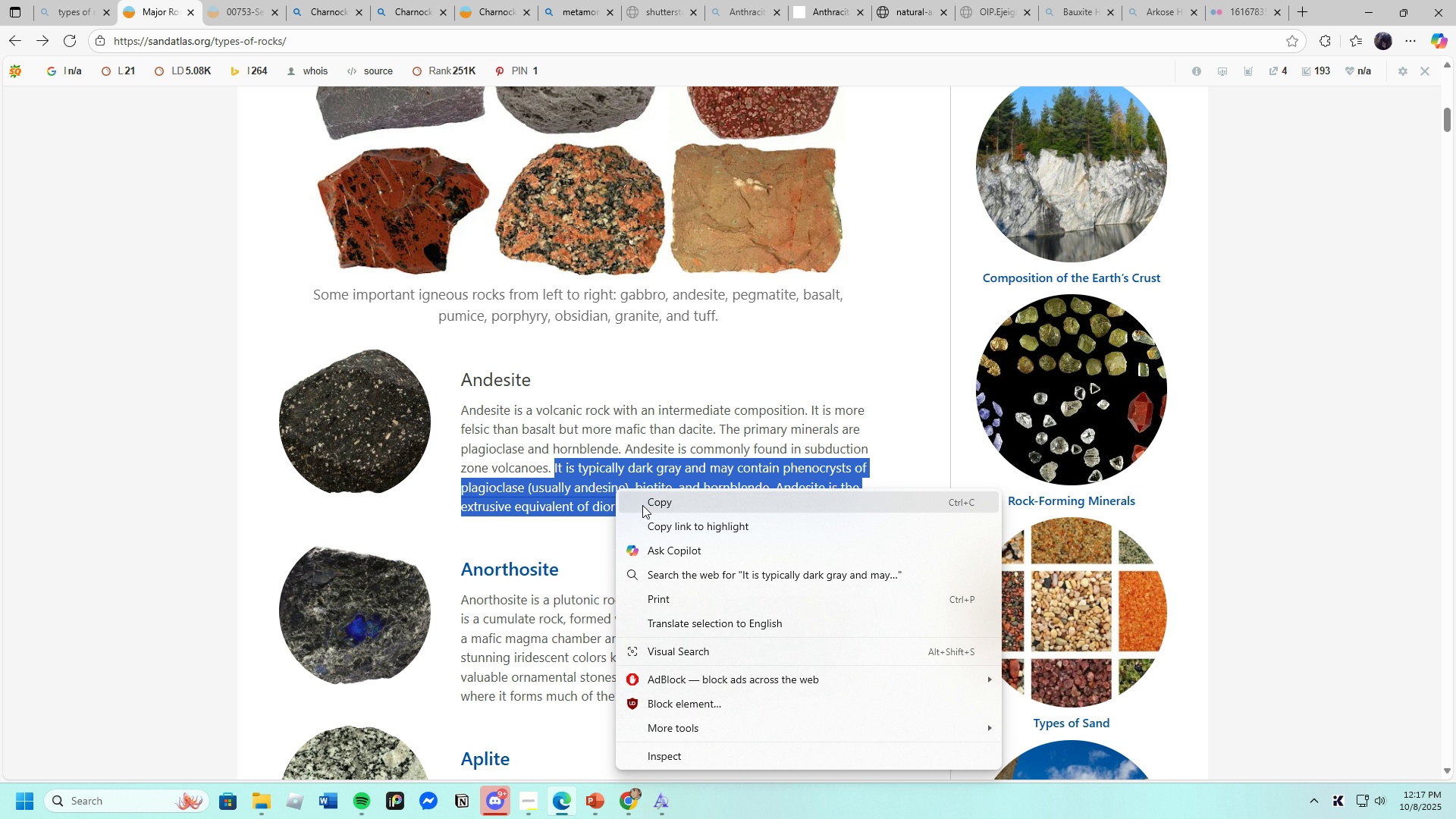 
left_click([642, 505])
 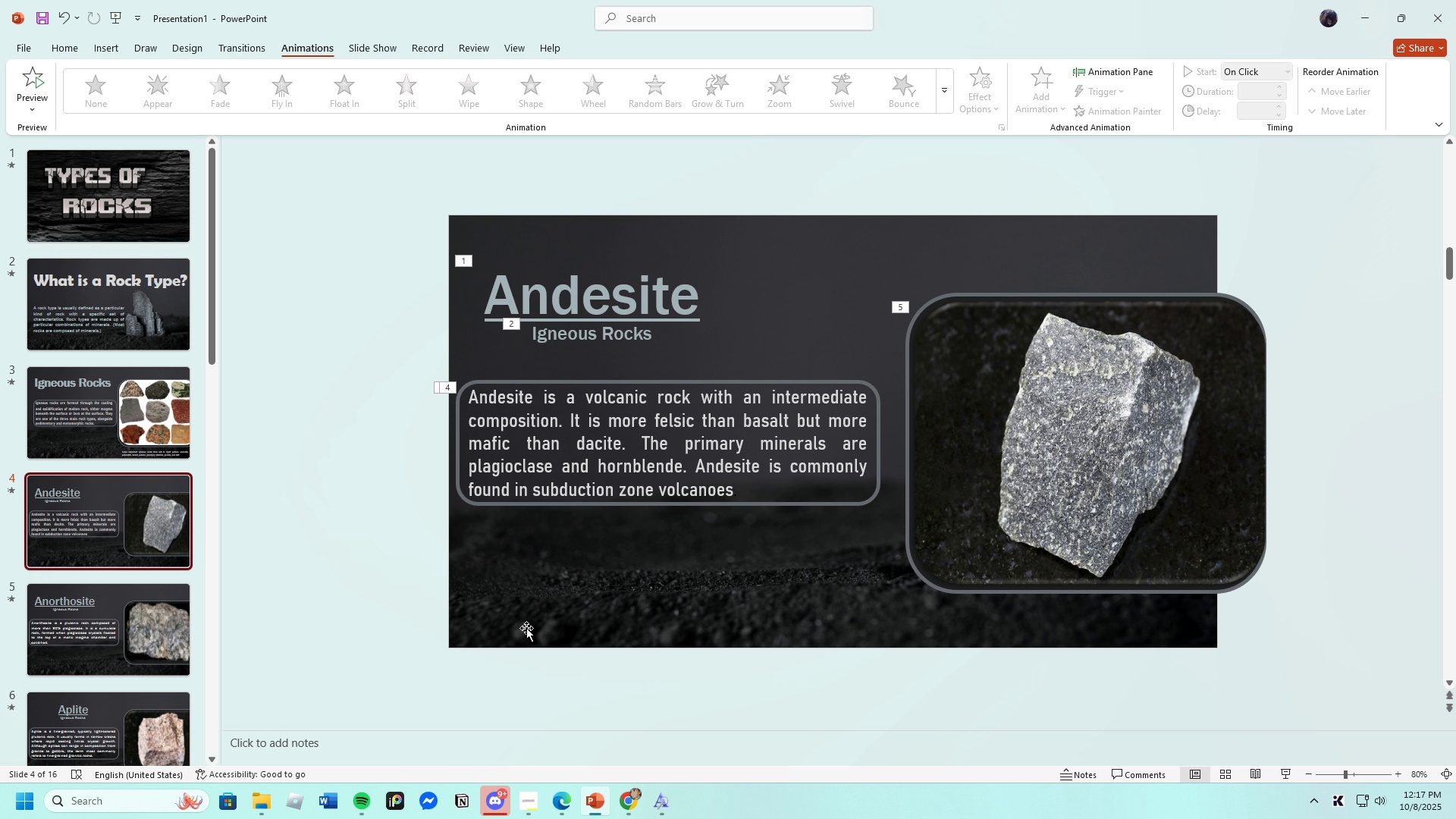 
left_click([459, 752])